 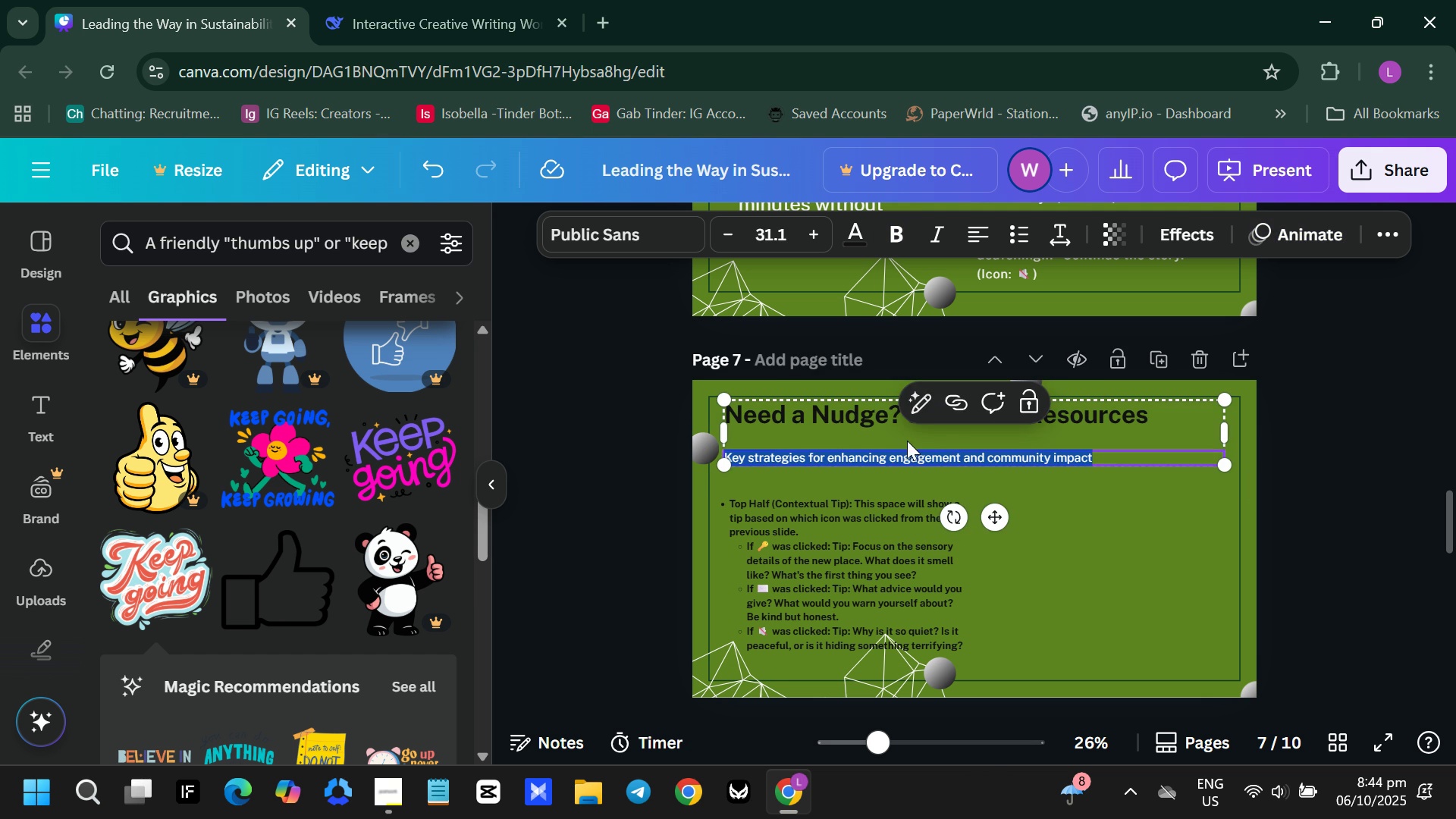 
double_click([814, 435])
 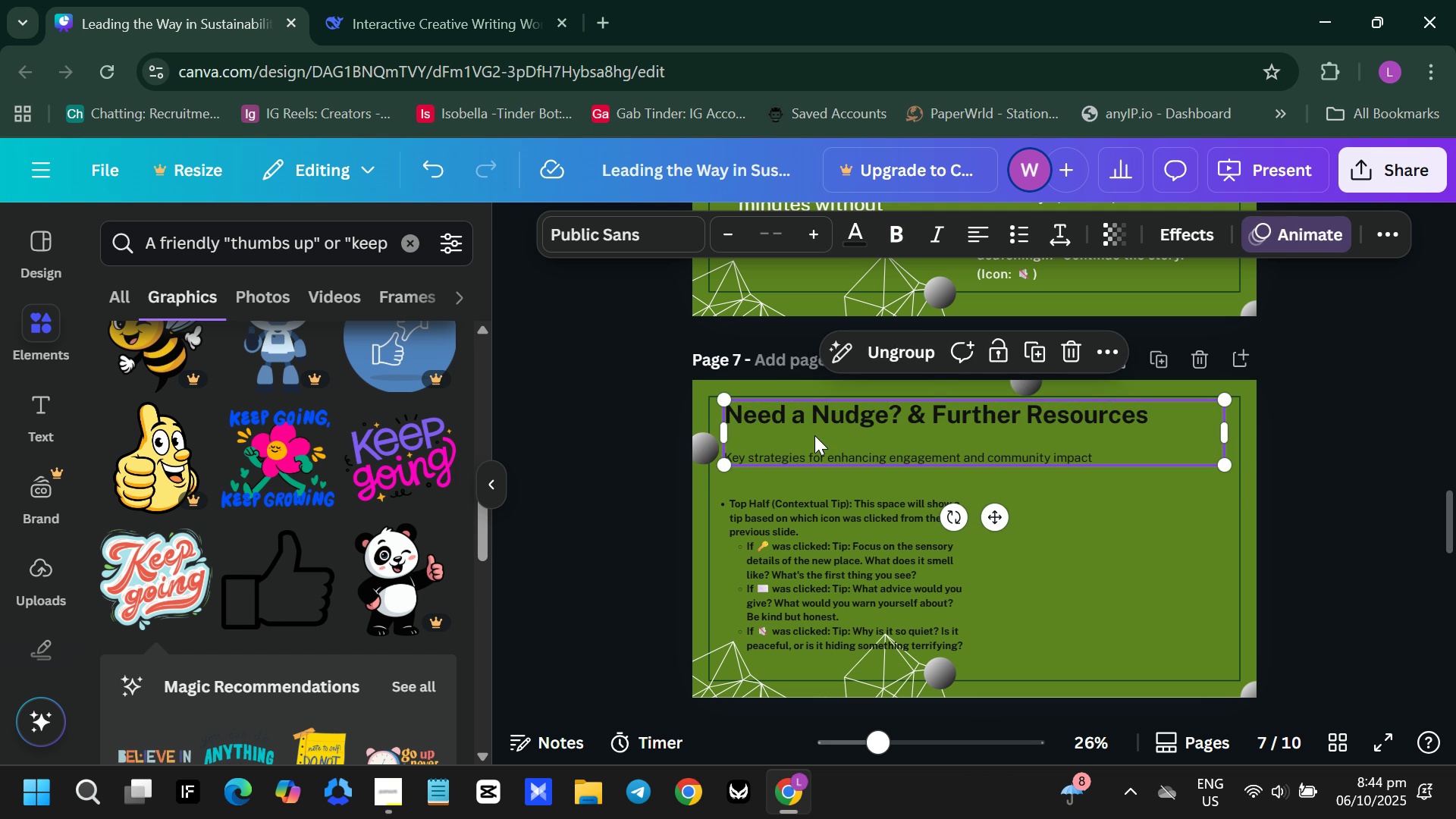 
double_click([814, 435])
 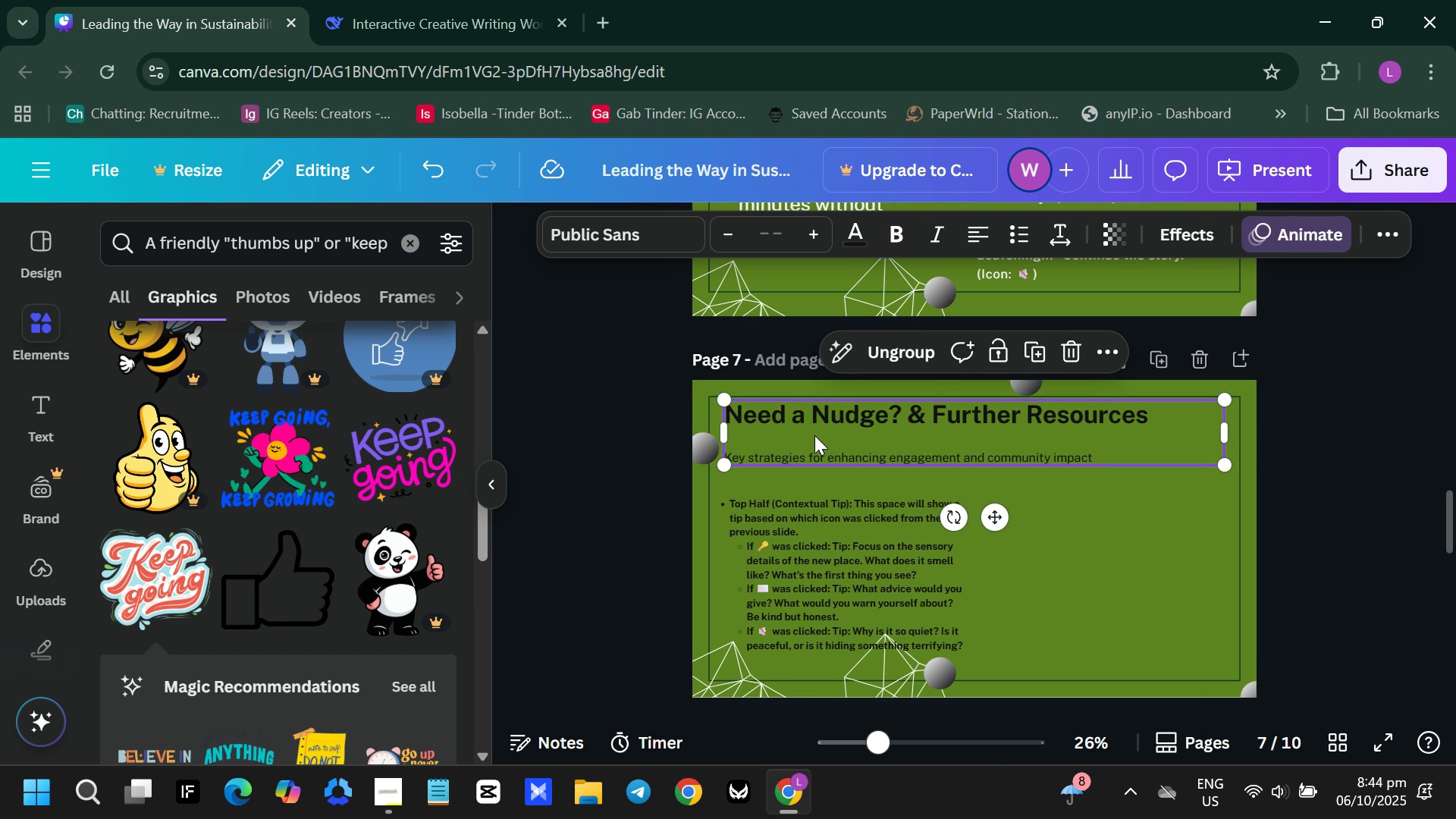 
triple_click([814, 435])
 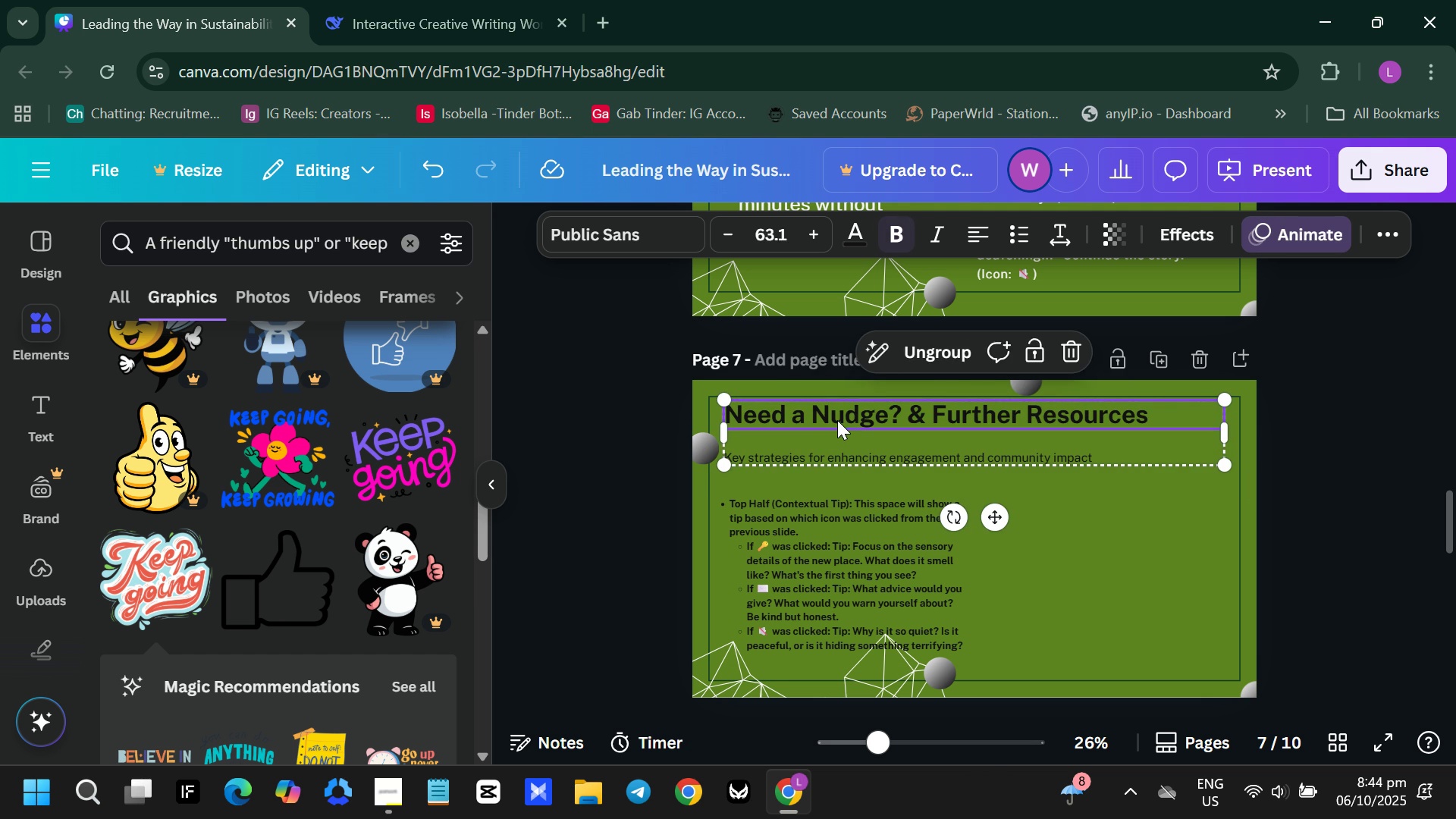 
double_click([837, 420])
 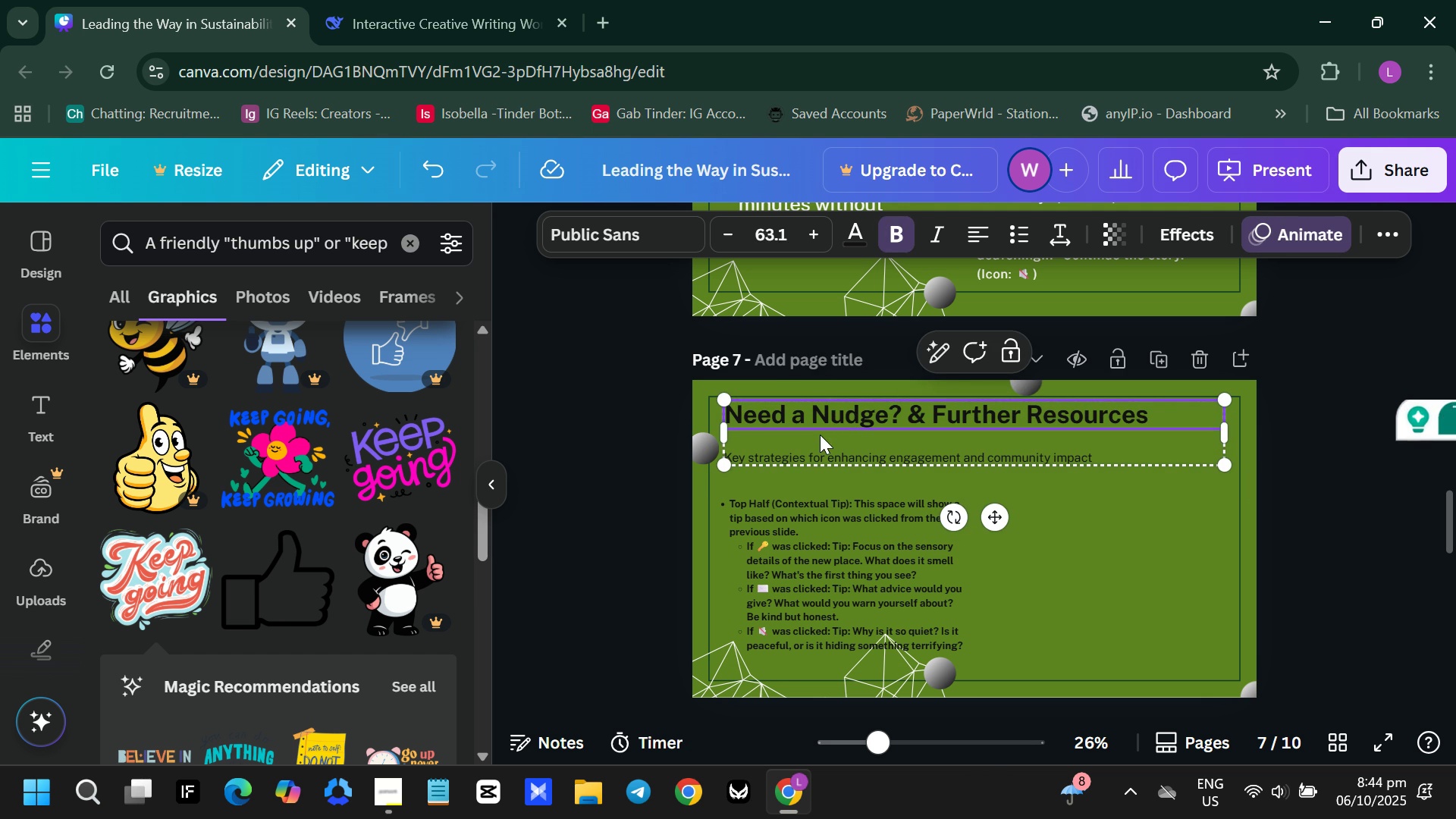 
left_click([820, 435])
 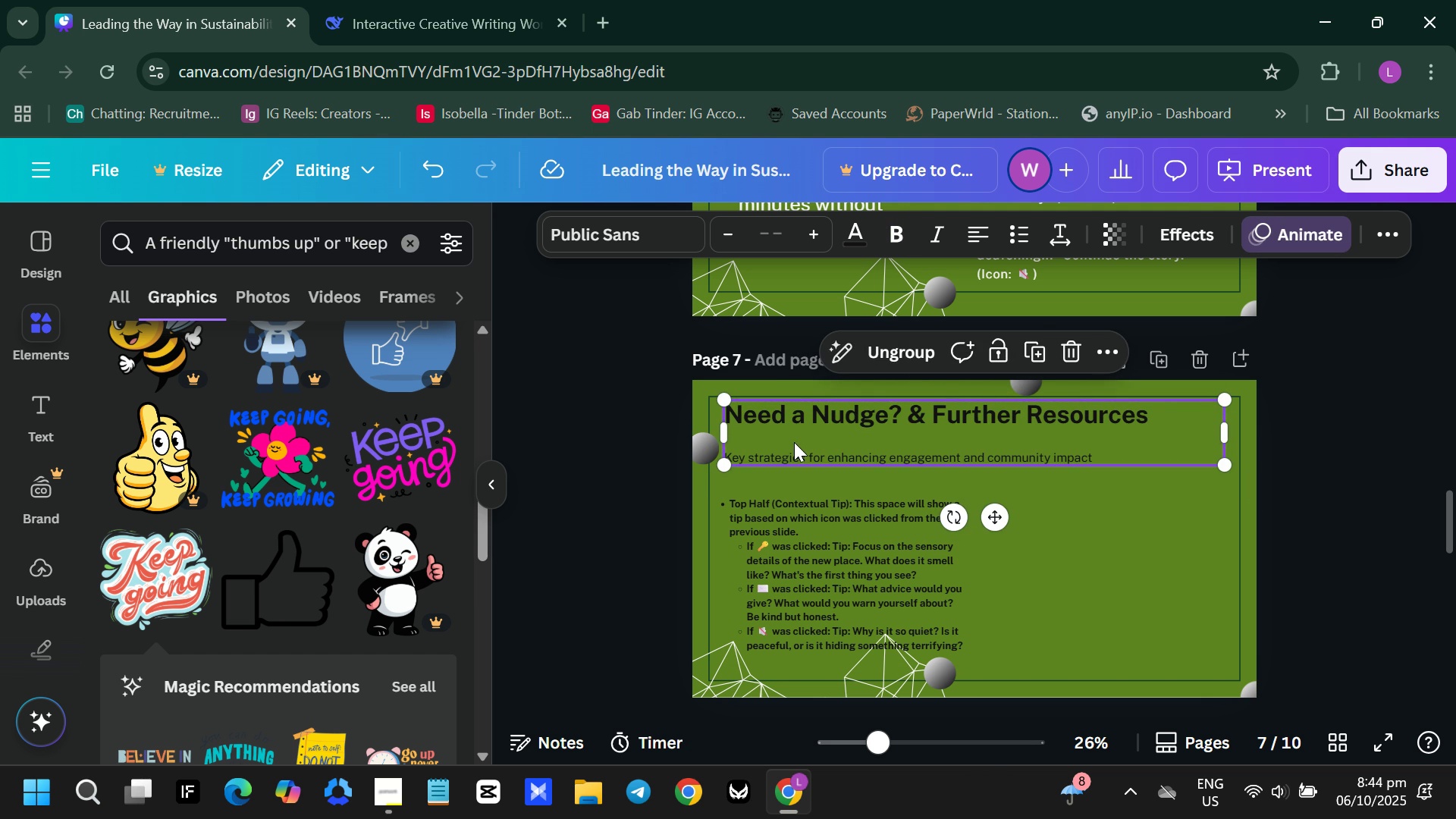 
double_click([801, 442])
 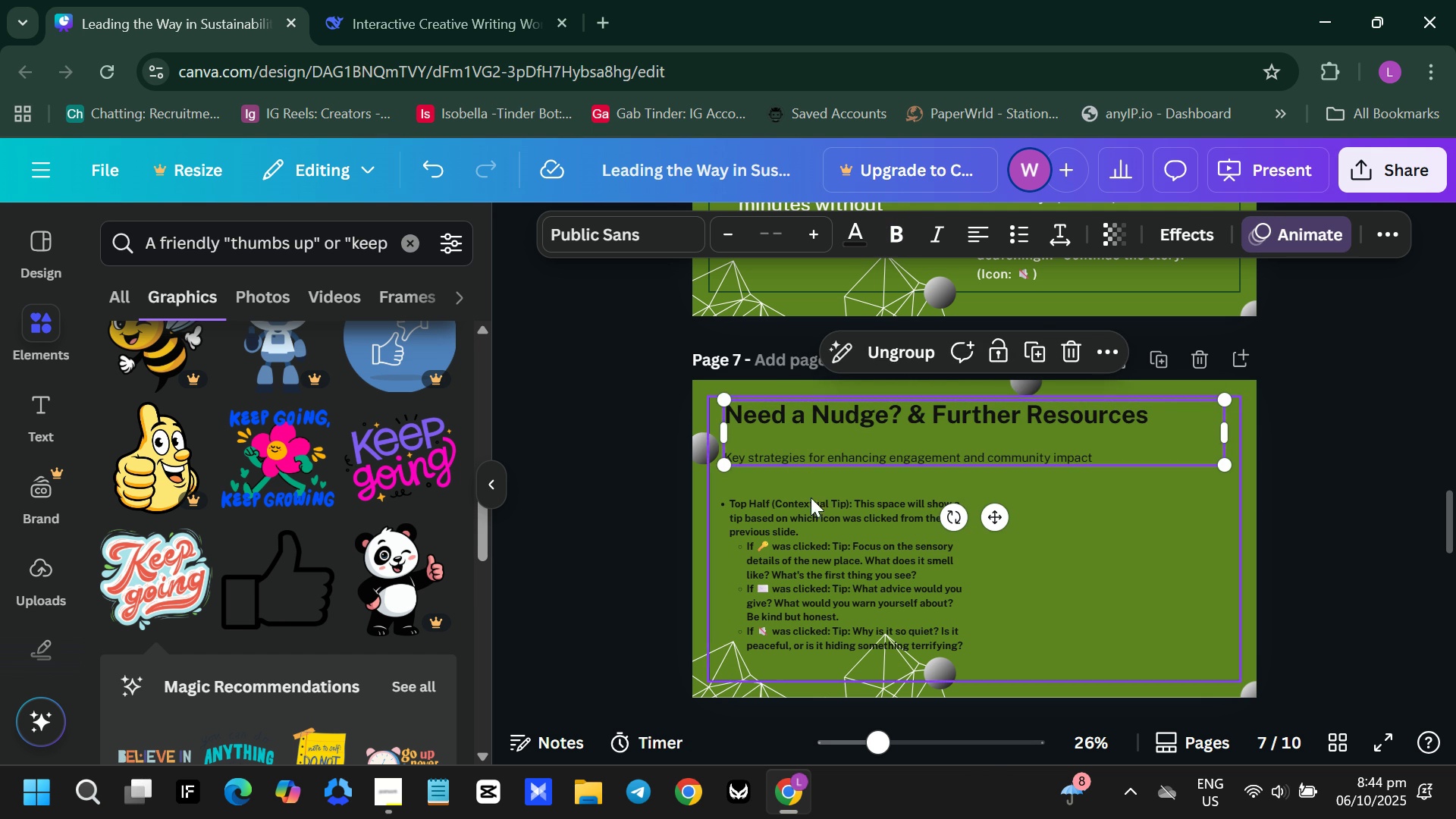 
left_click([819, 521])
 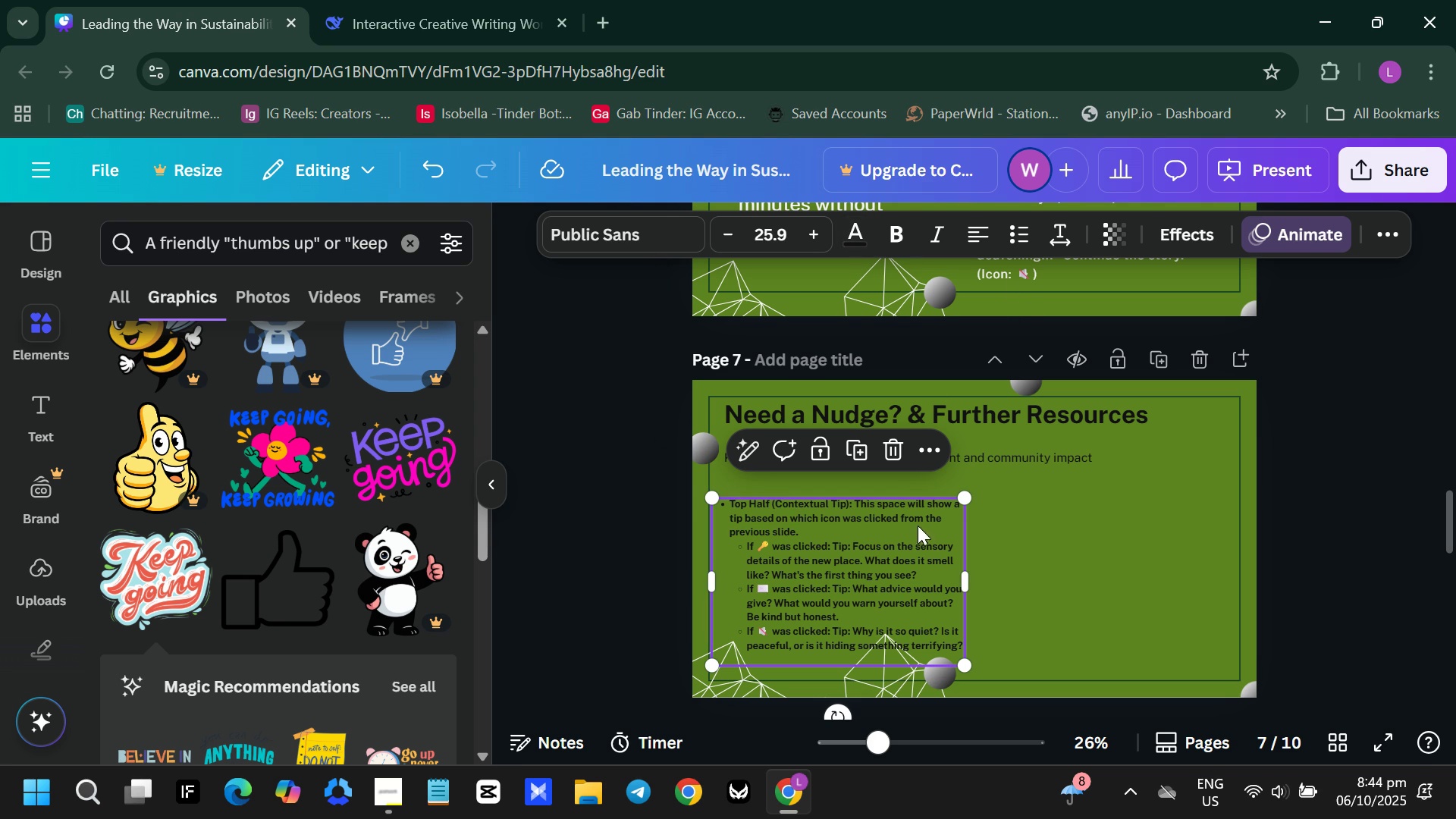 
left_click([895, 538])